 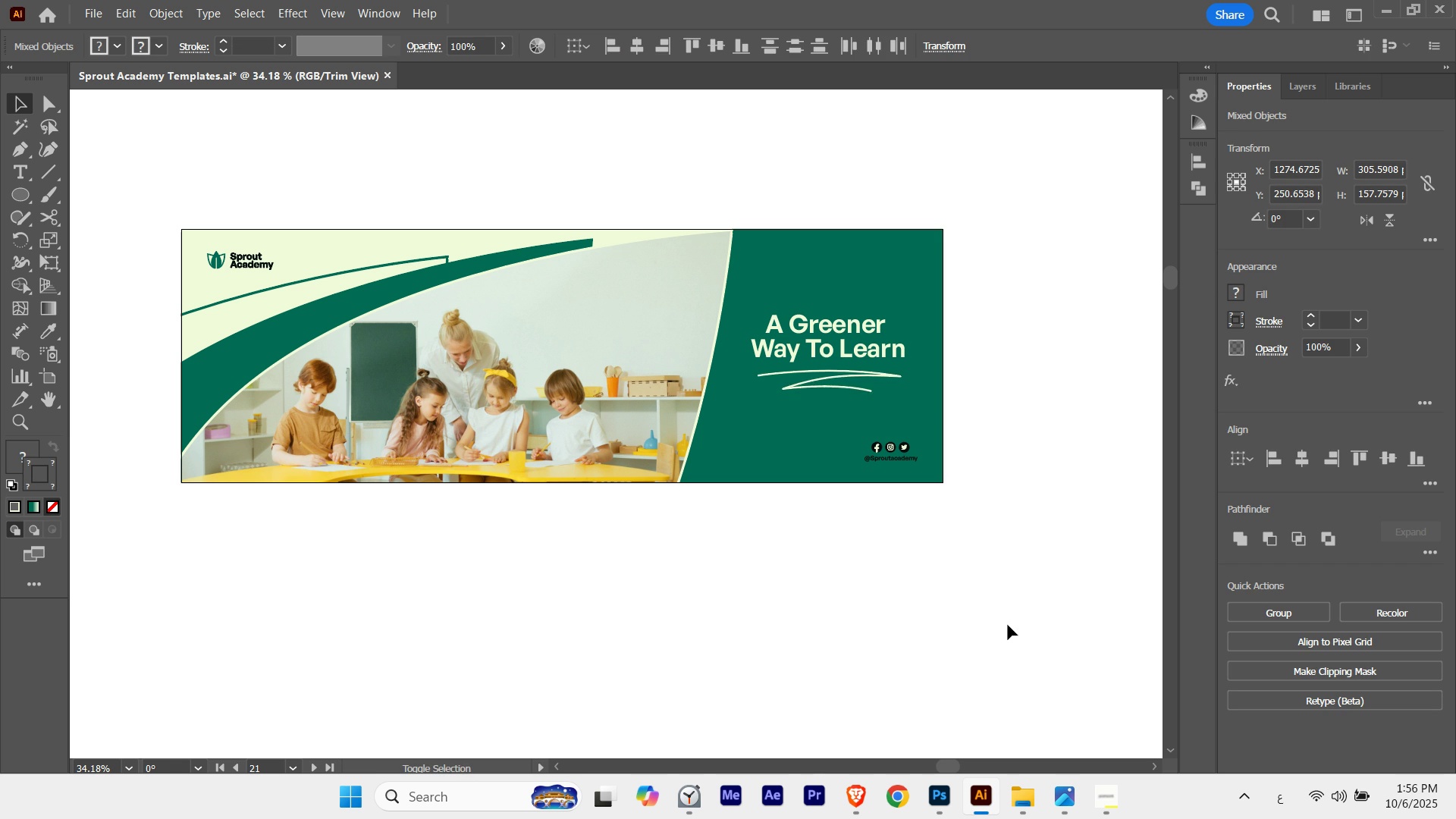 
key(Shift+ArrowUp)
 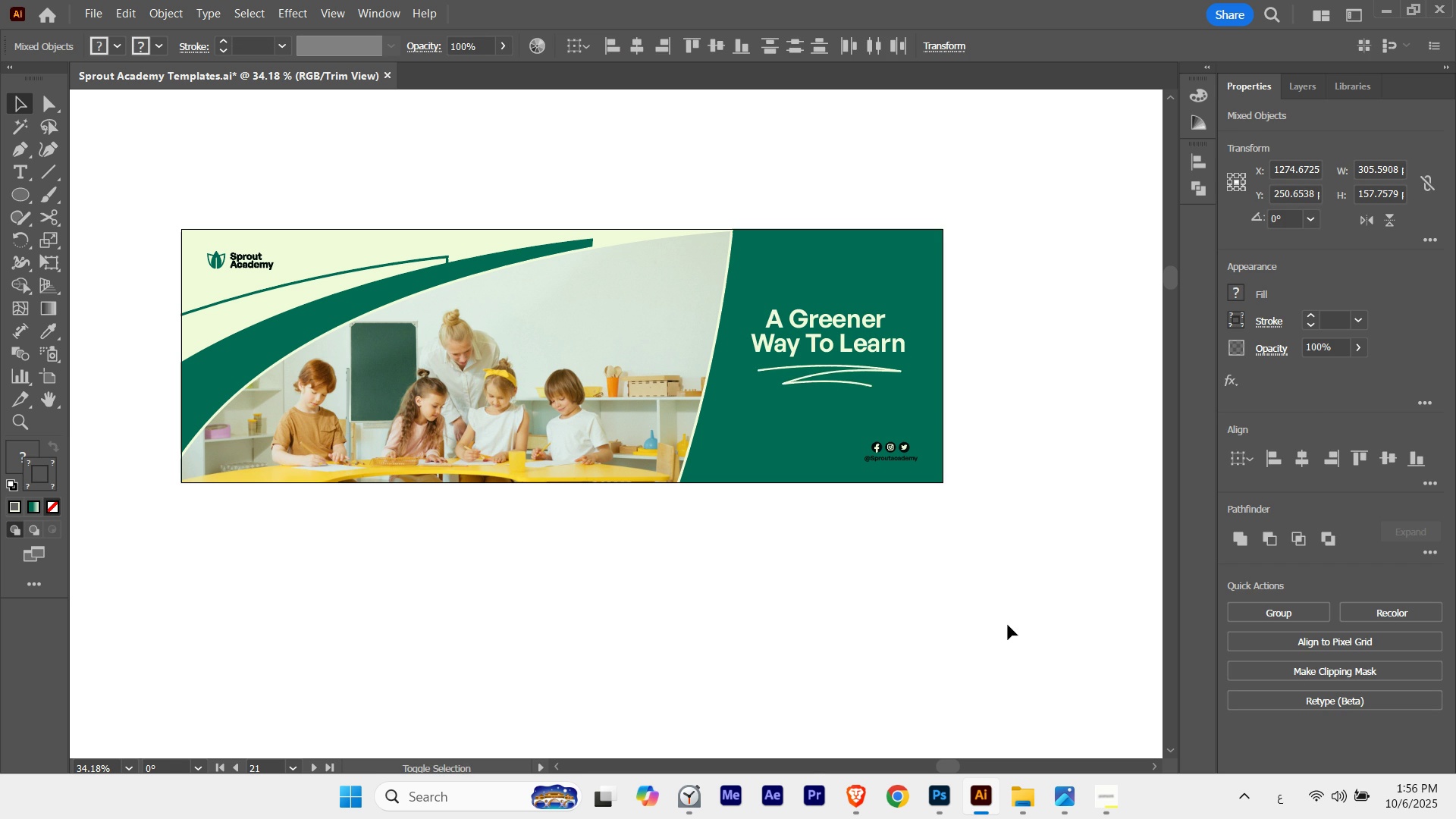 
key(Shift+ArrowDown)
 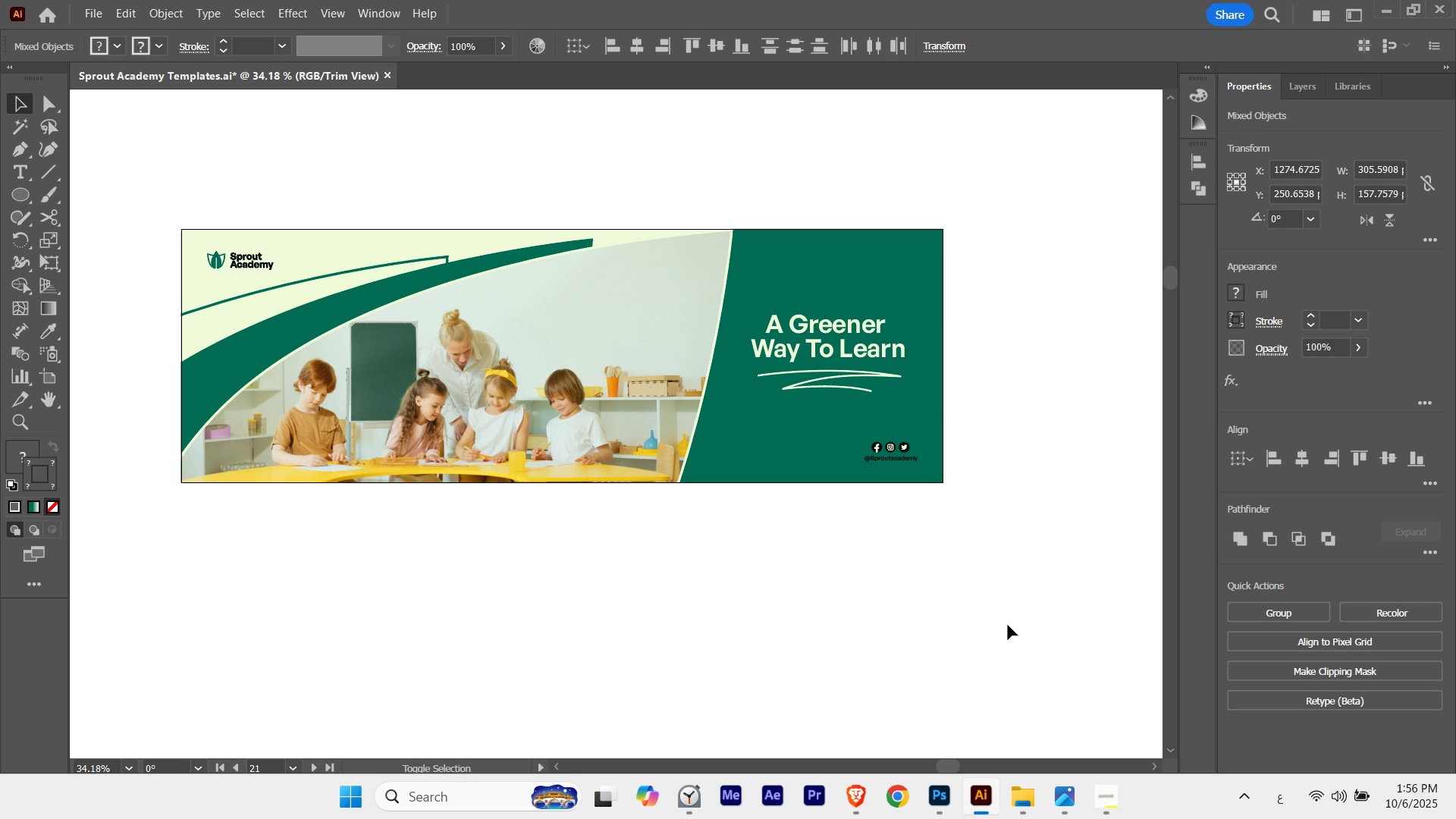 
key(Shift+ArrowDown)
 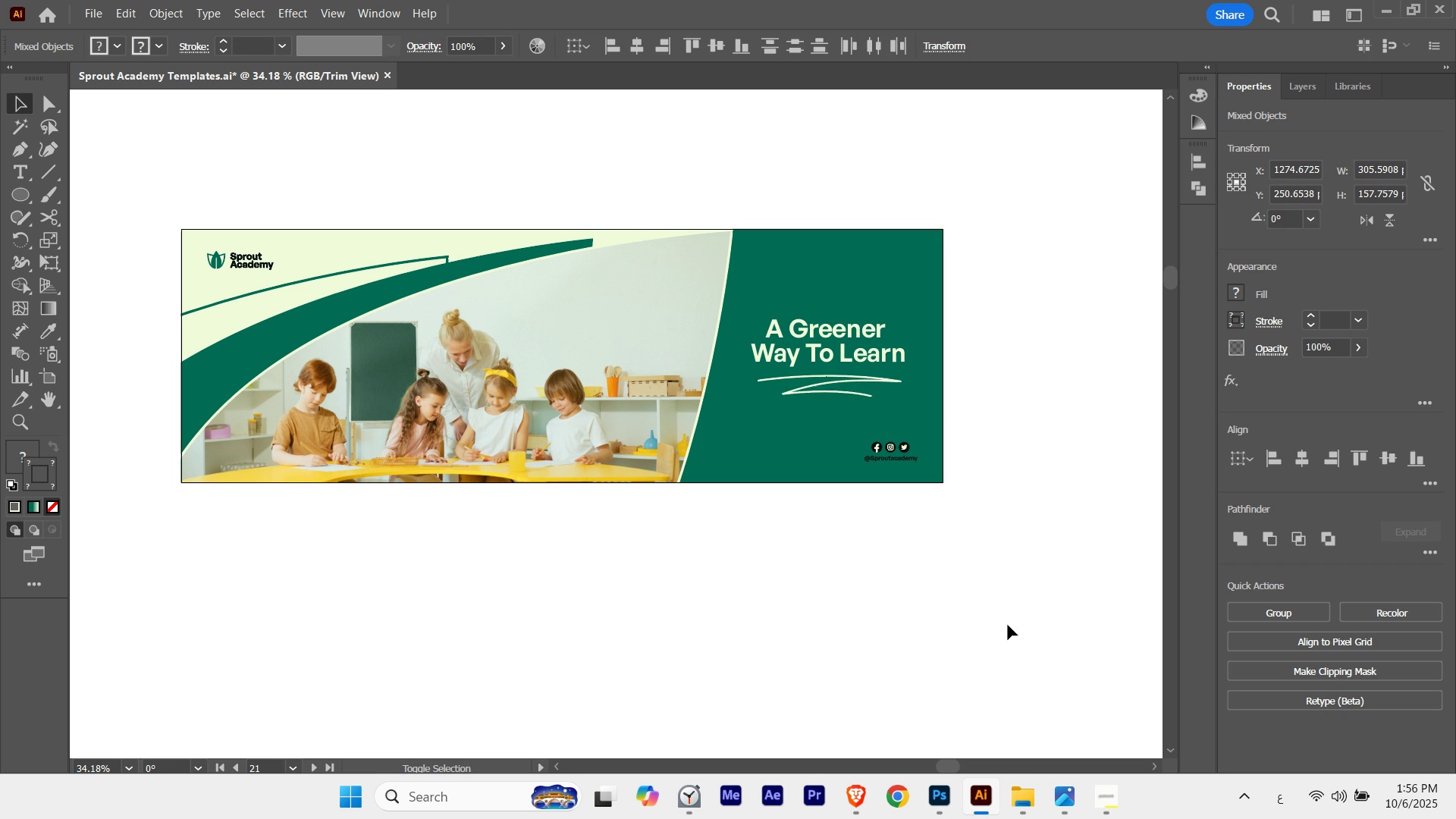 
key(Shift+ArrowUp)
 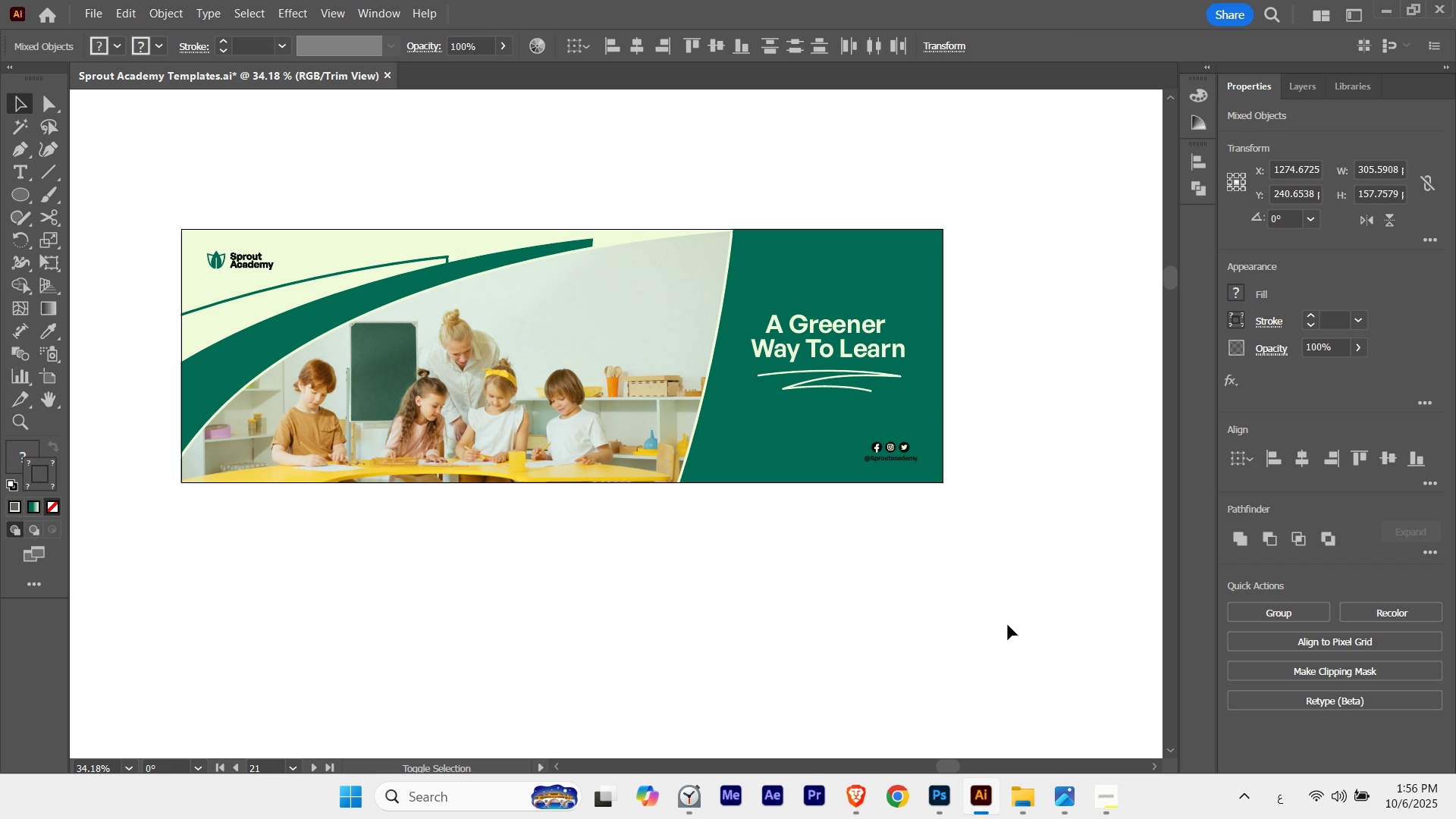 
key(Shift+ArrowUp)
 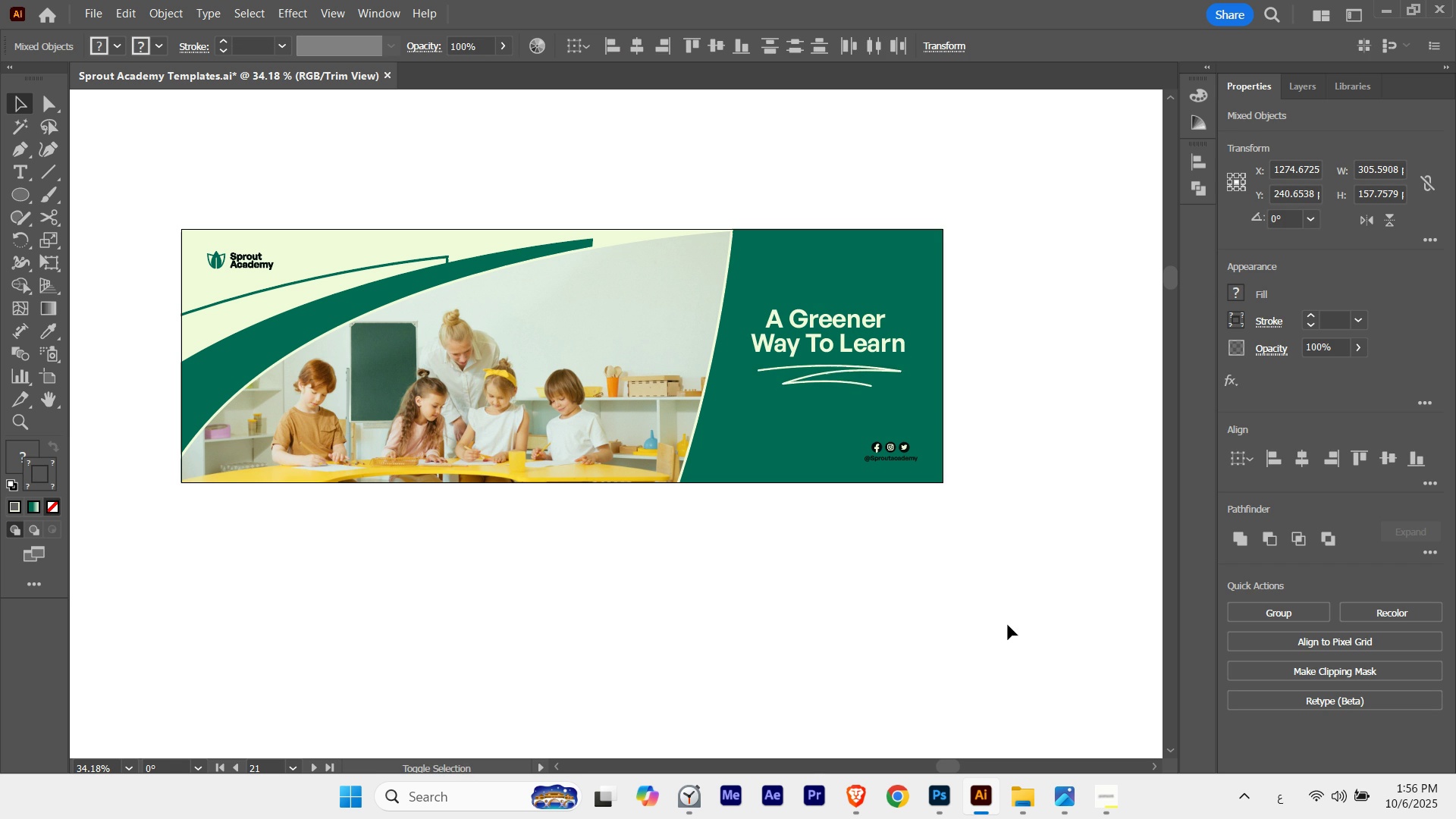 
key(Shift+ArrowDown)
 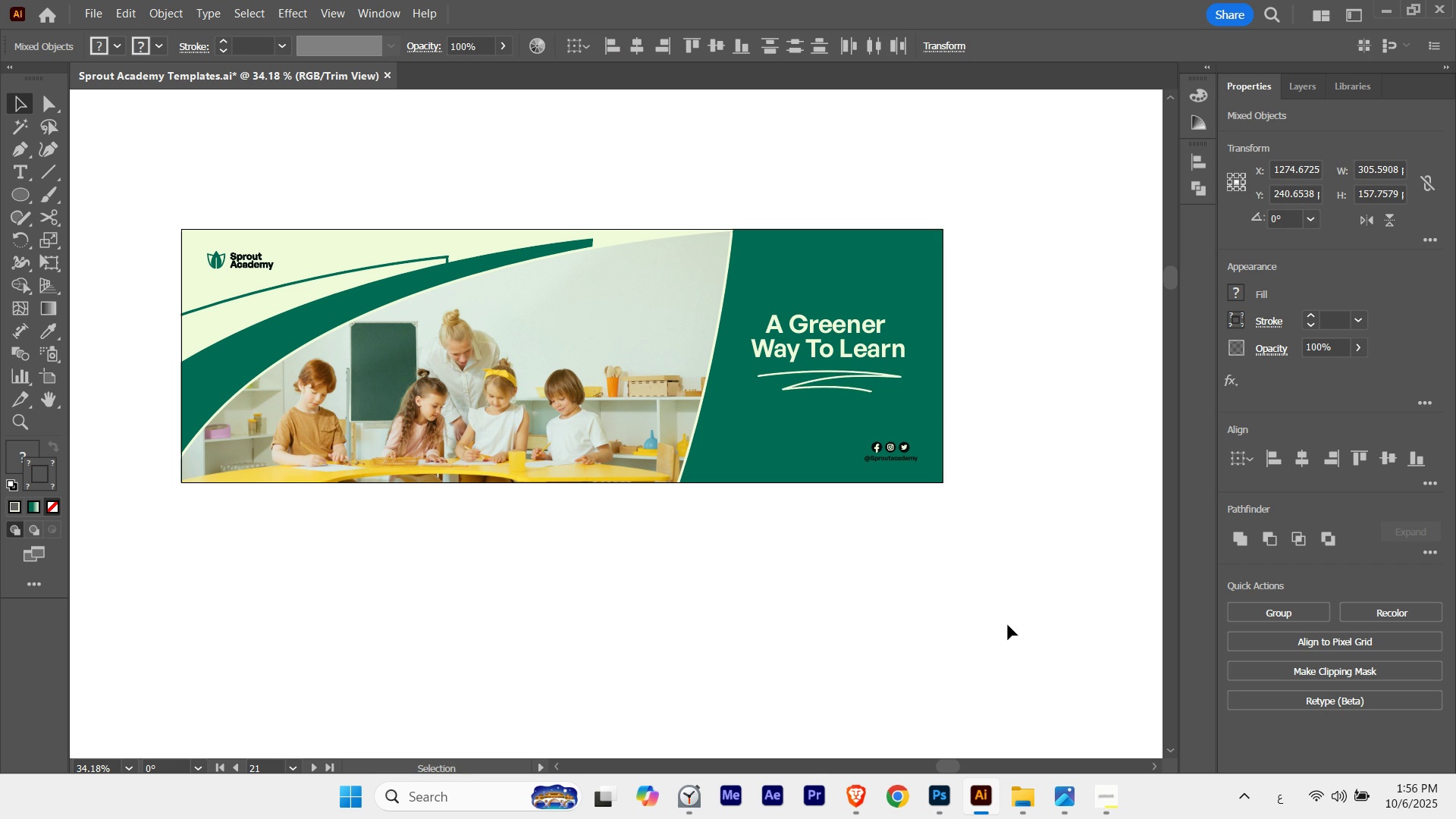 
key(ArrowDown)
 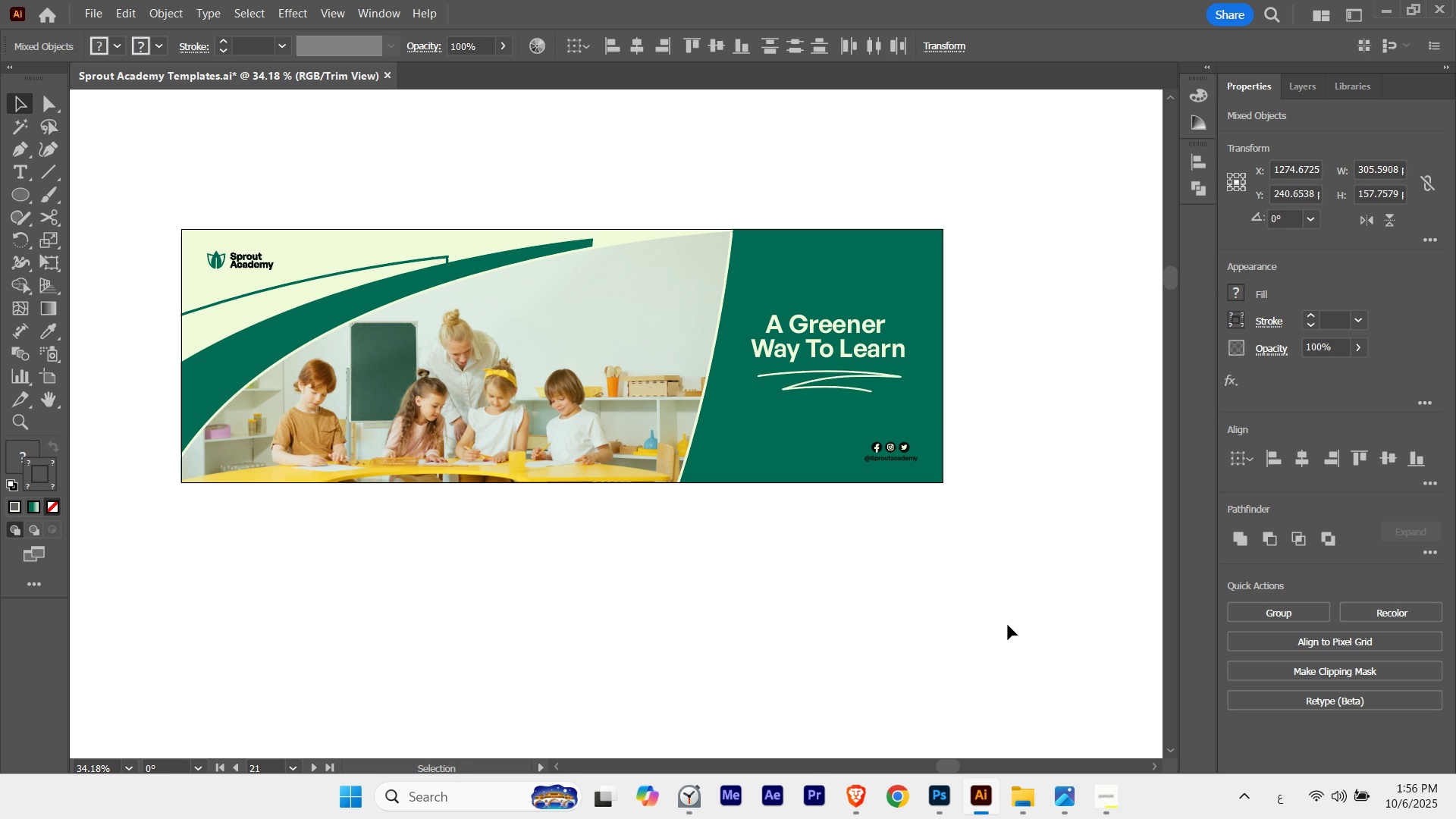 
key(ArrowDown)
 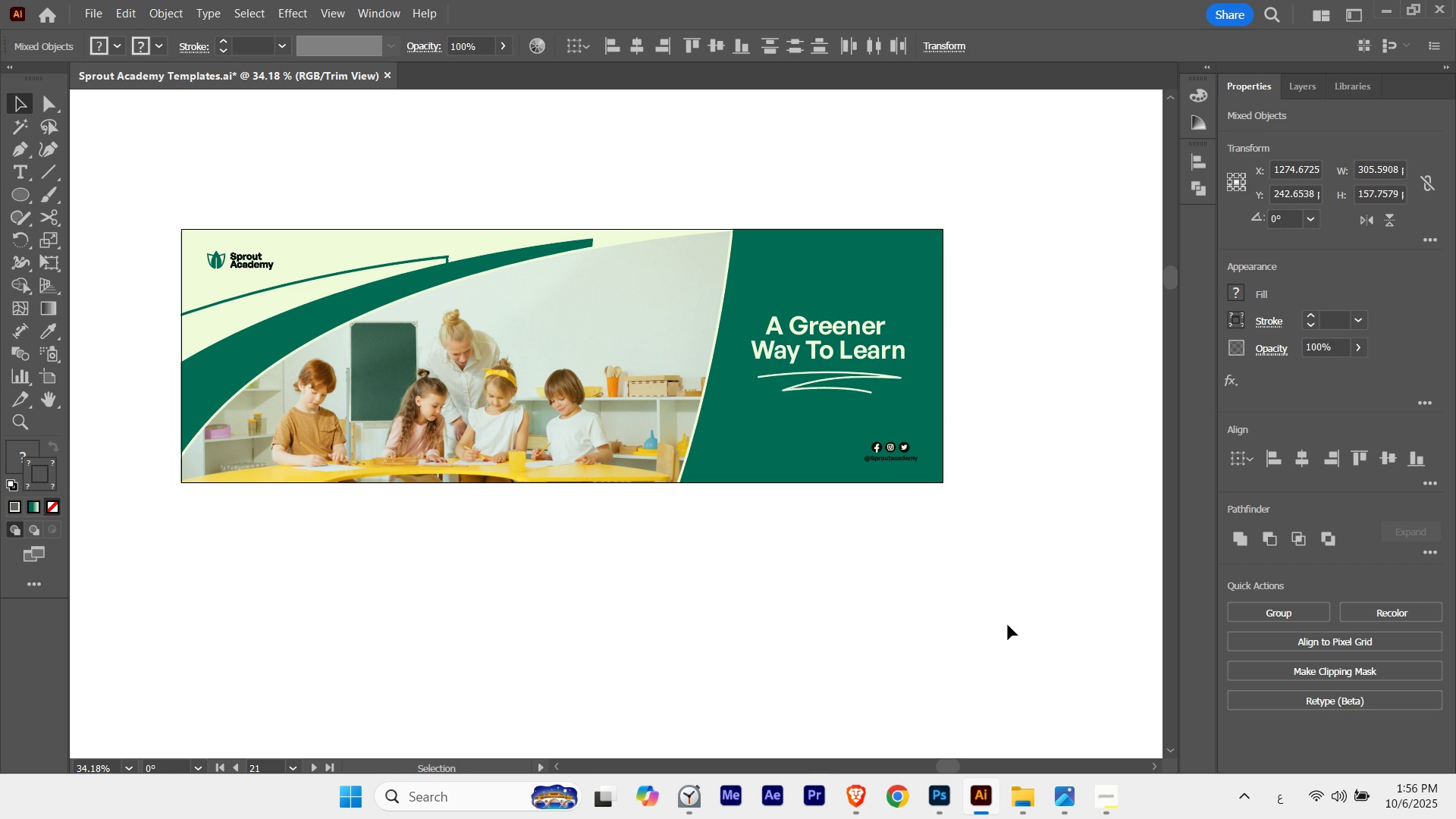 
key(ArrowDown)
 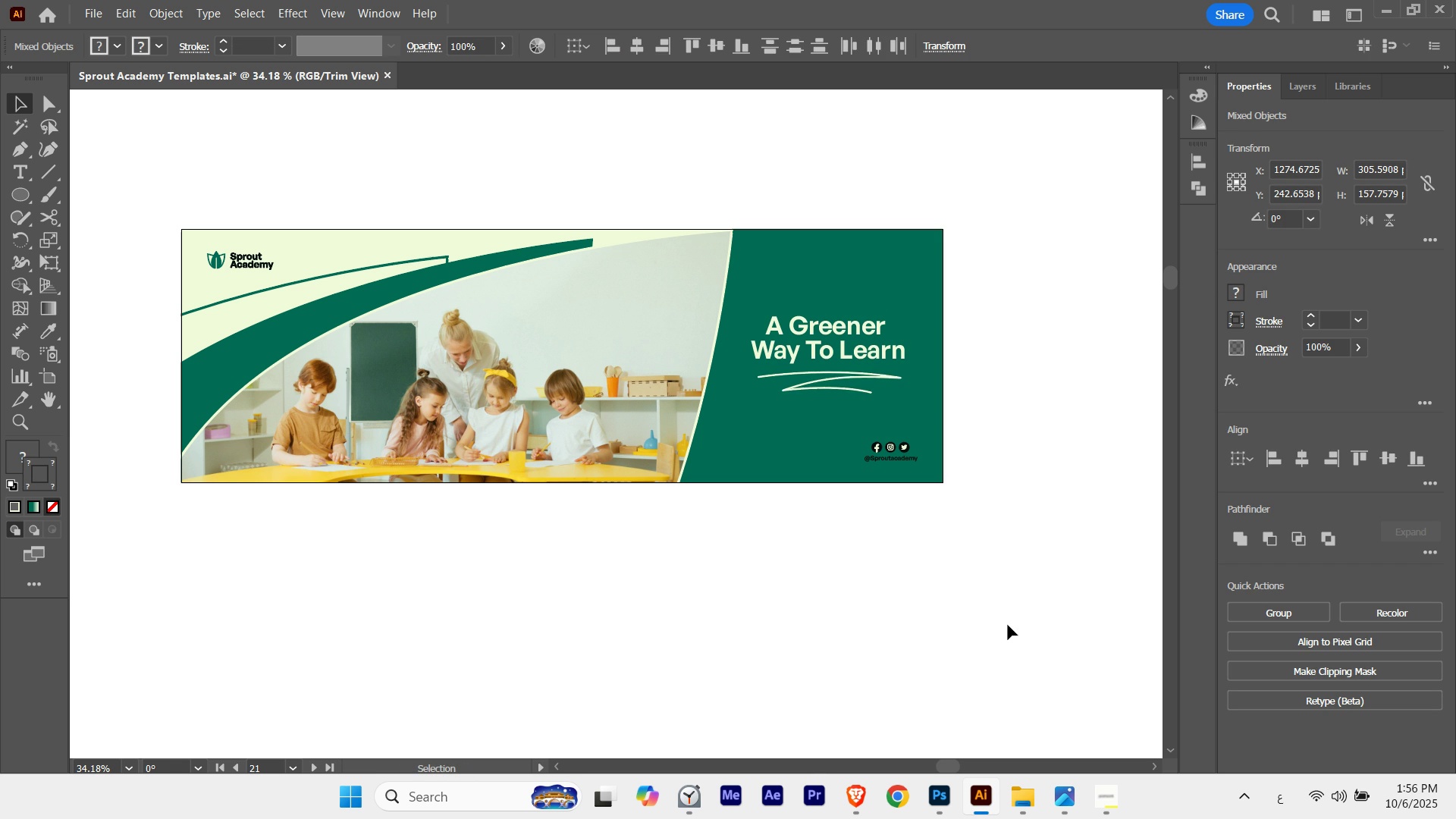 
key(ArrowDown)
 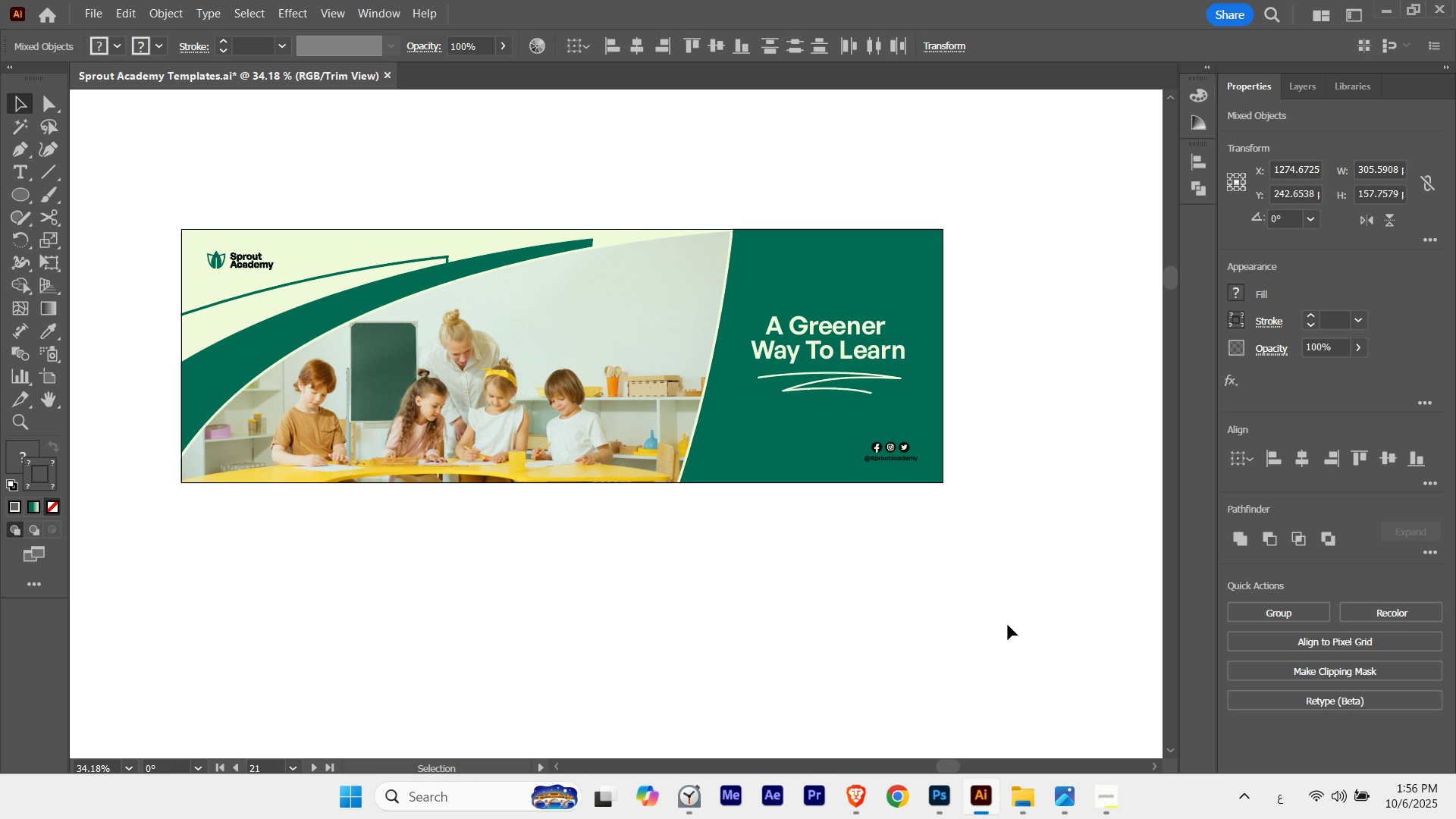 
key(ArrowDown)
 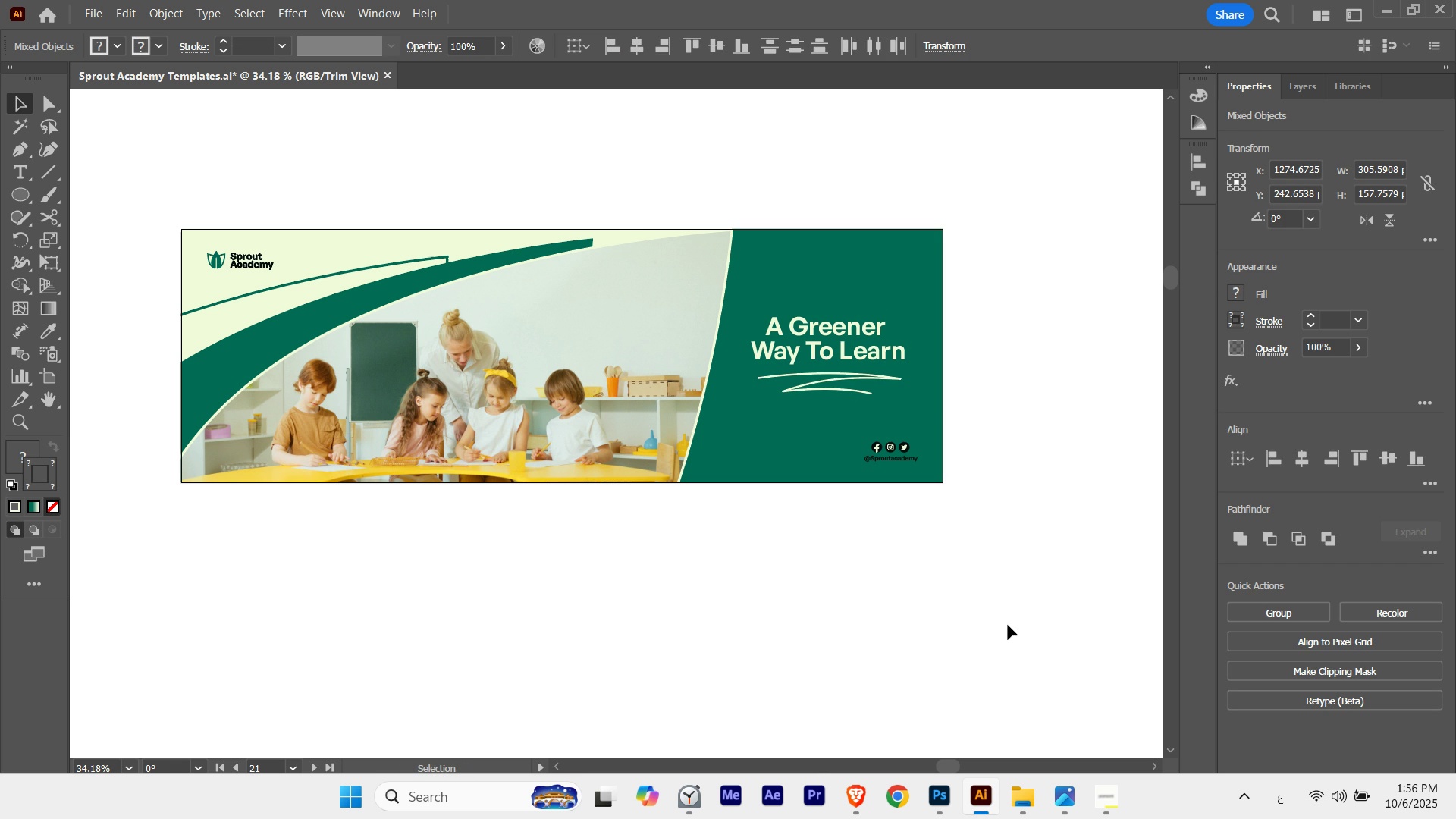 
key(ArrowUp)
 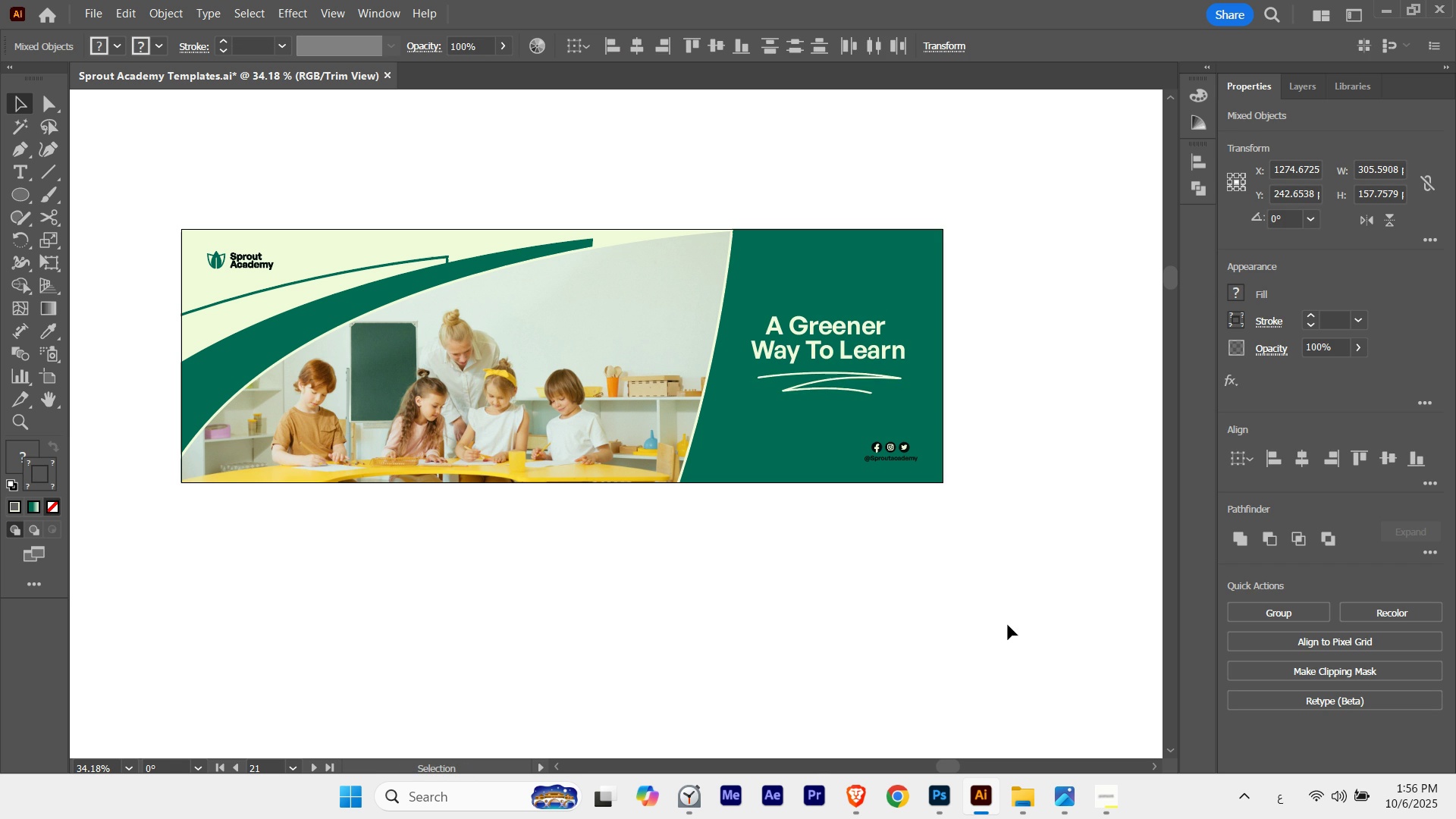 
key(ArrowUp)
 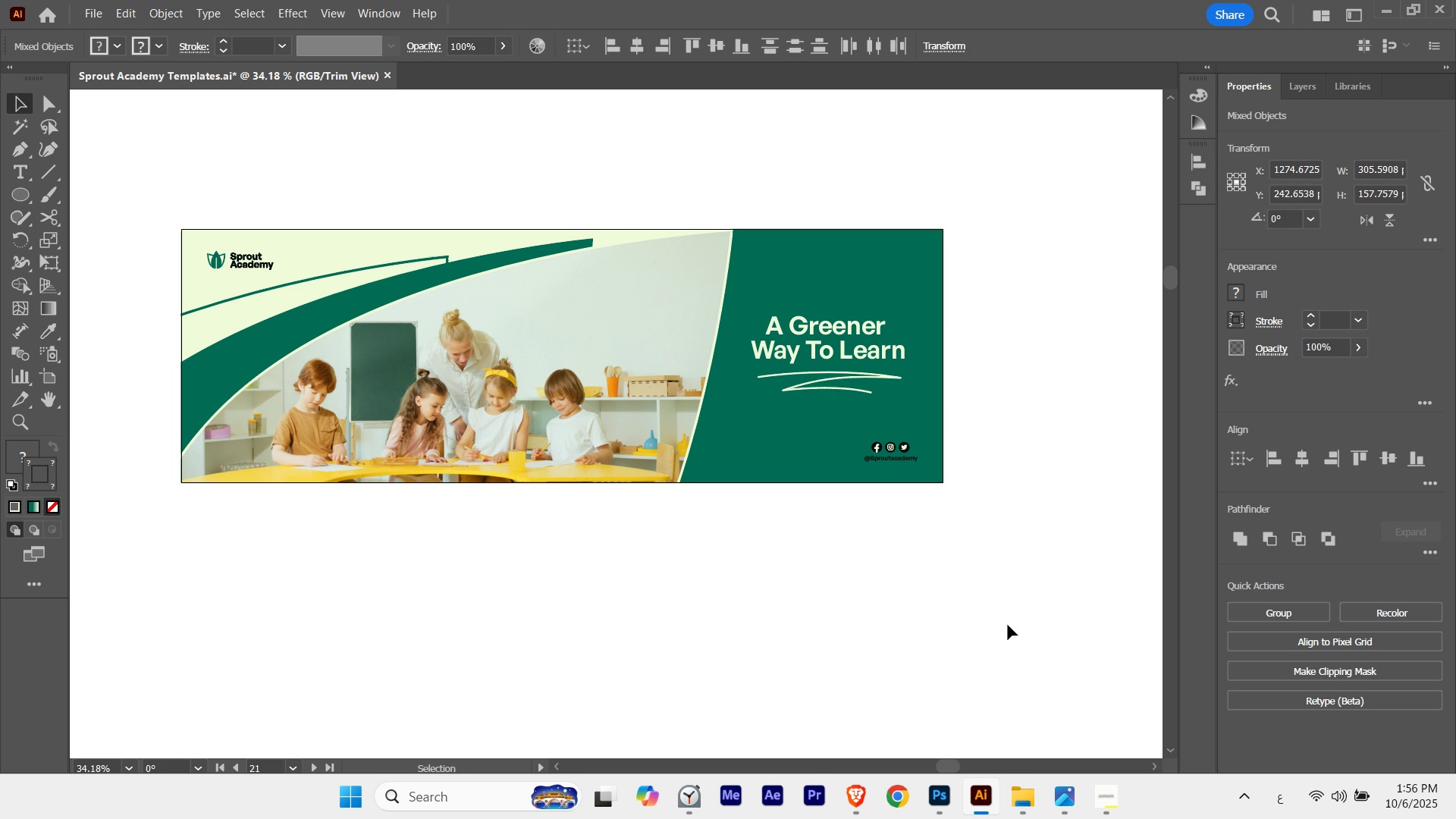 
key(ArrowUp)
 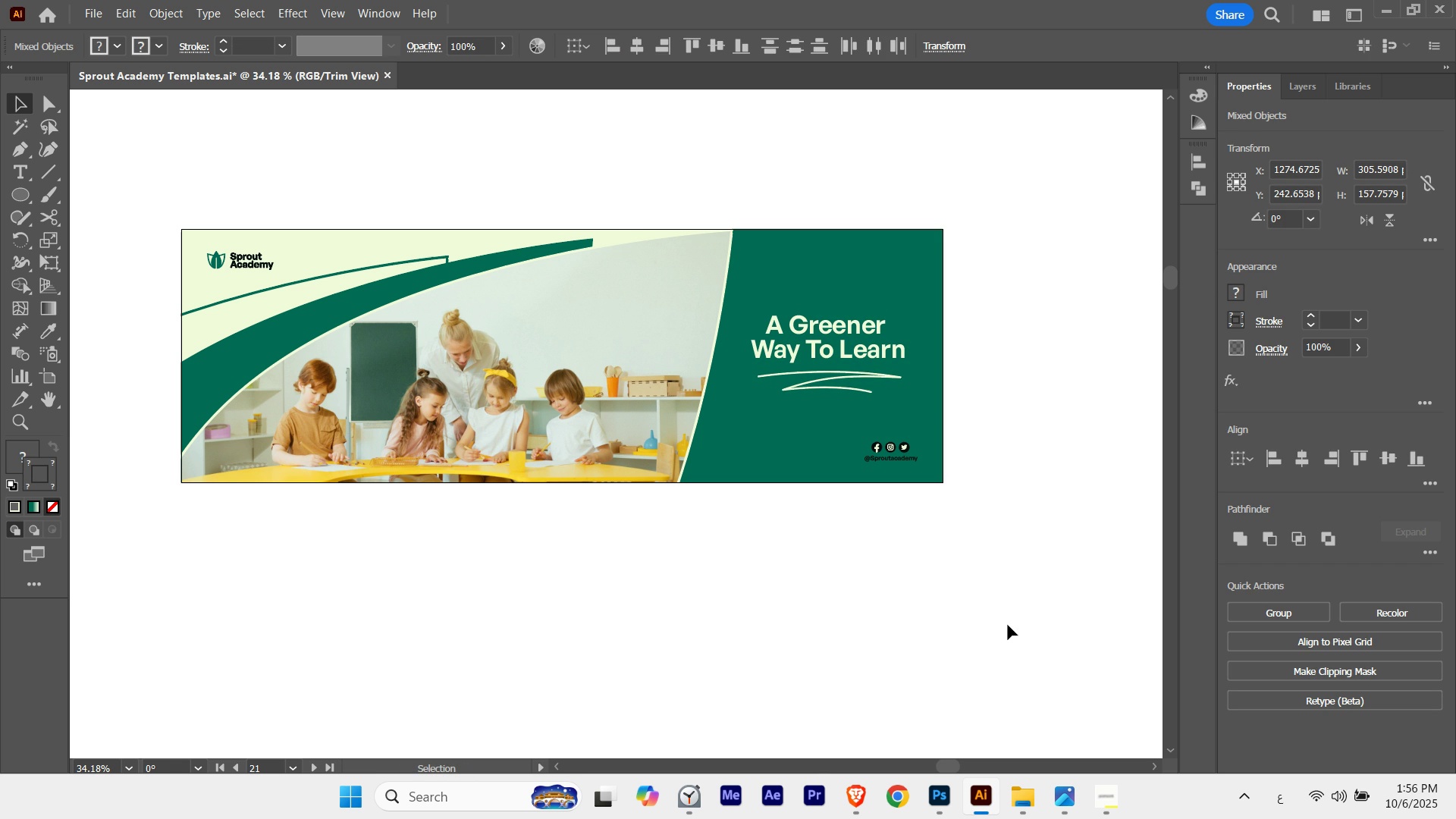 
key(ArrowUp)
 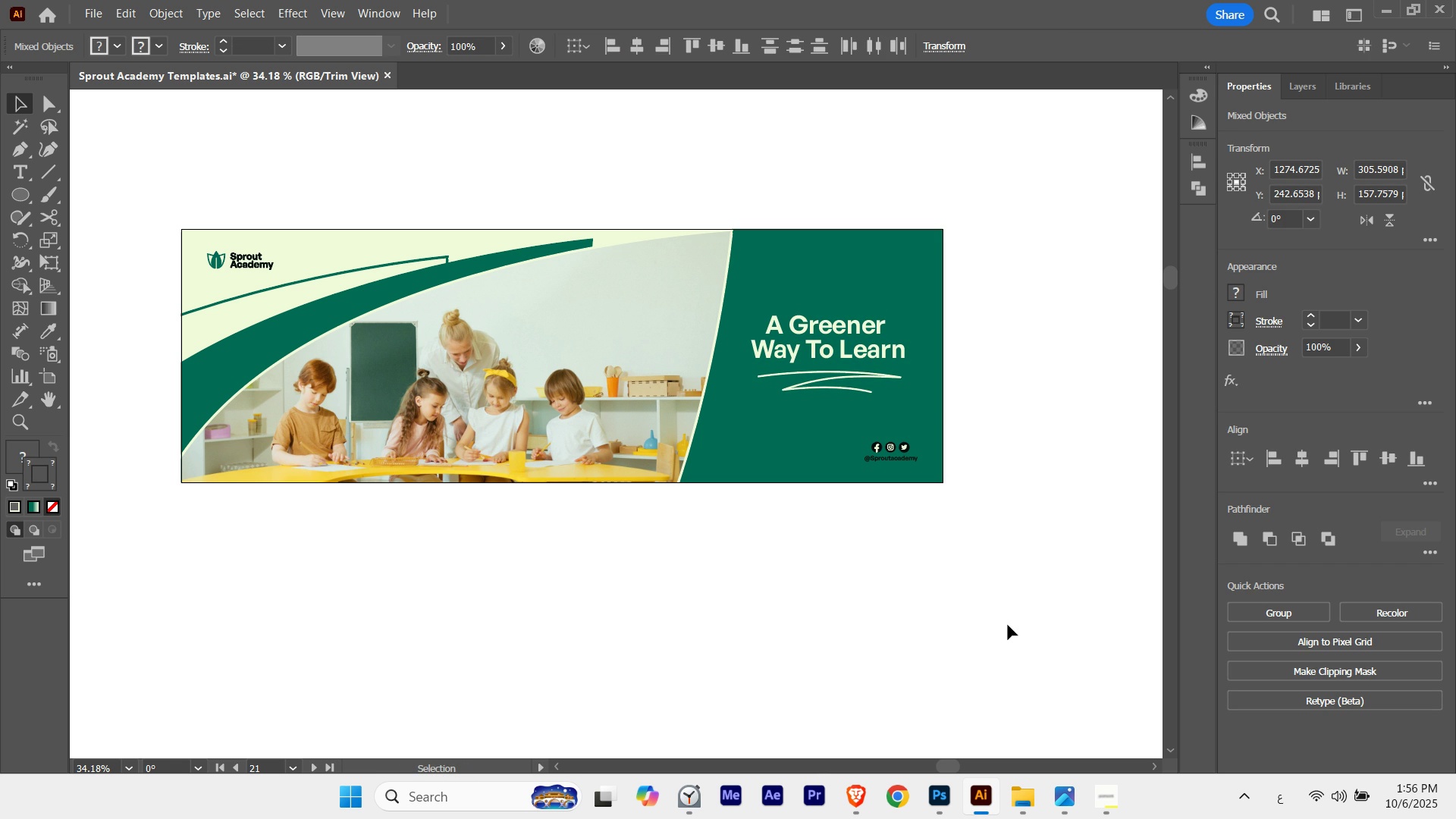 
key(ArrowDown)
 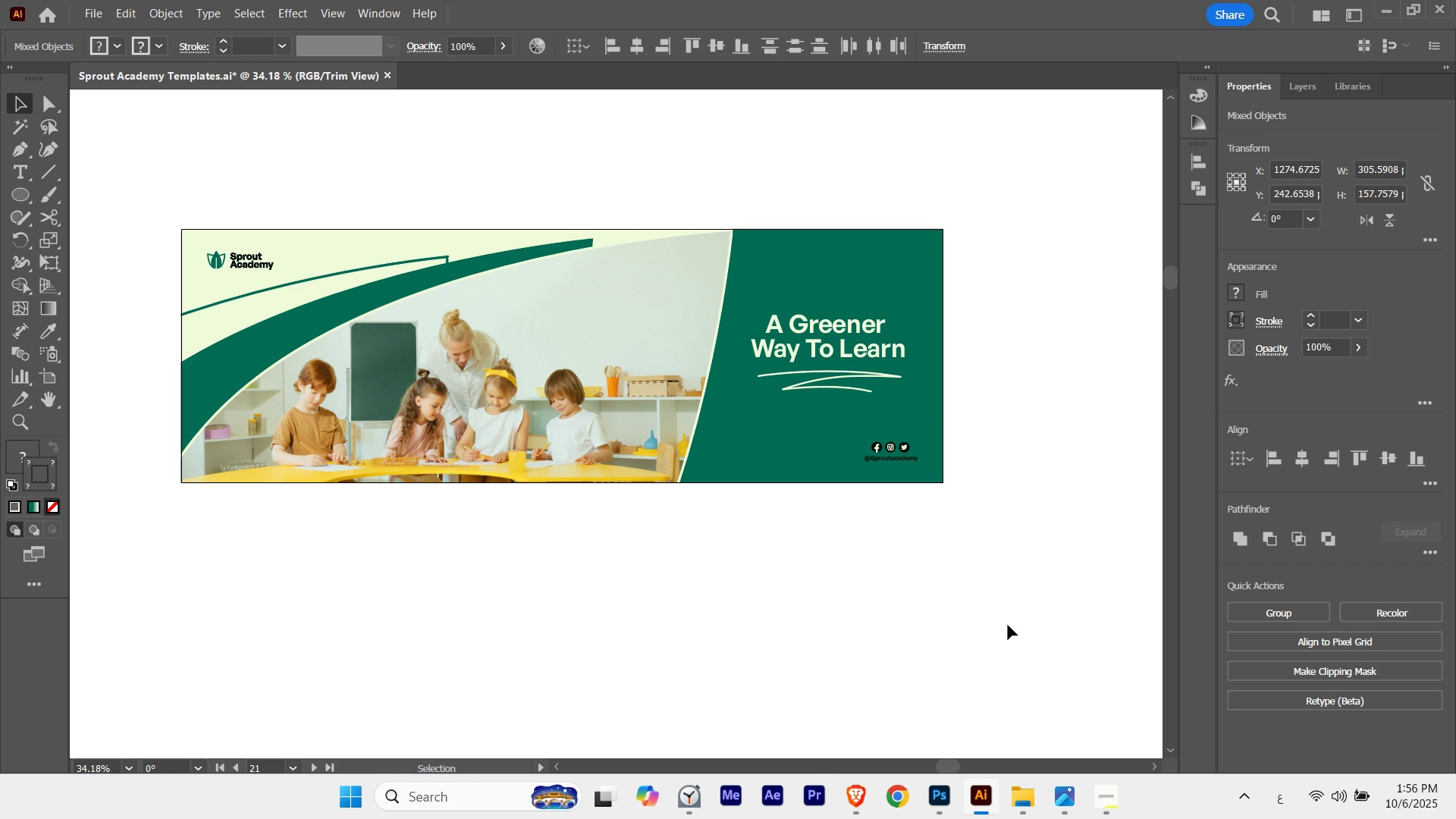 
key(ArrowUp)
 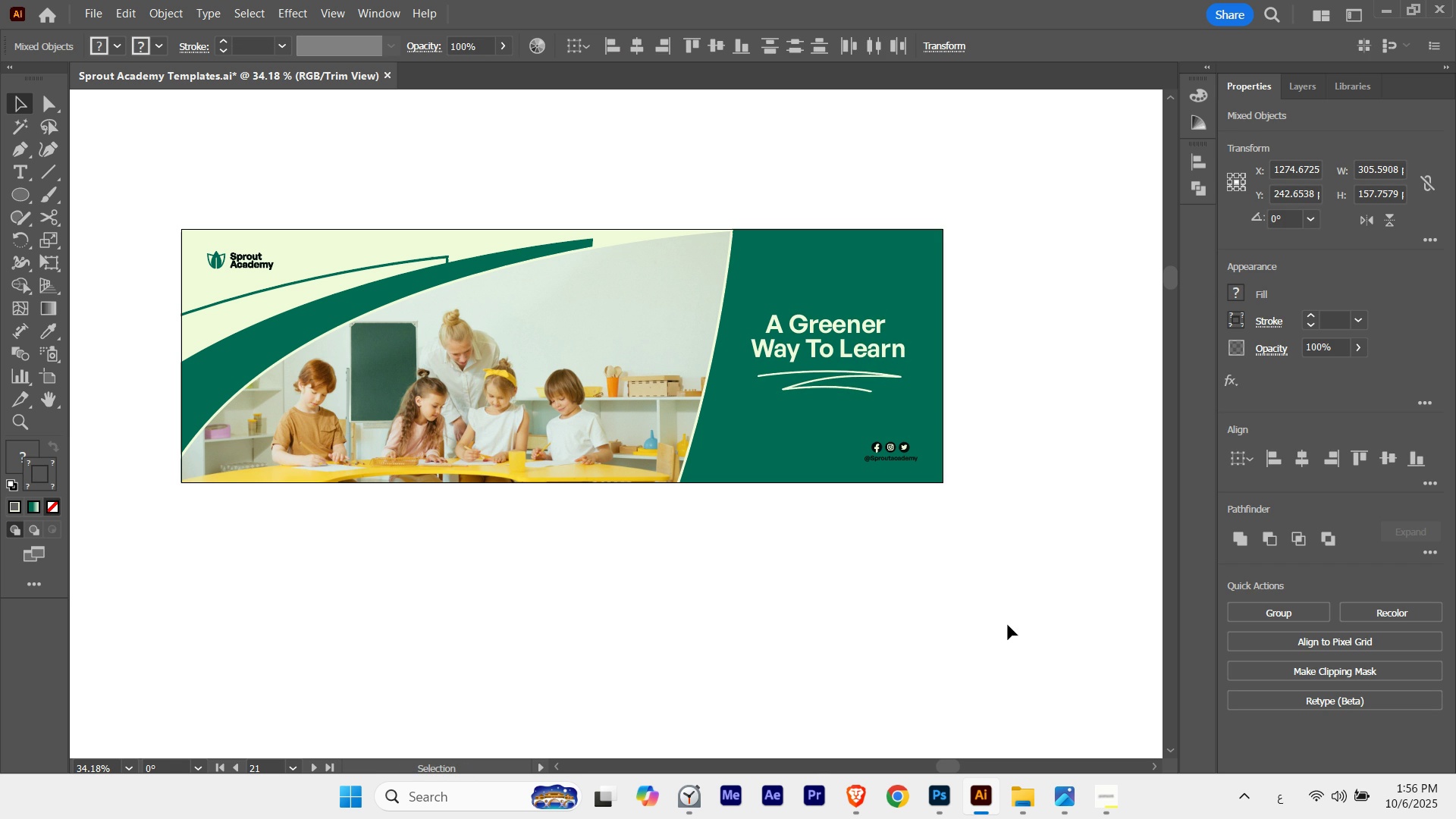 
key(ArrowUp)
 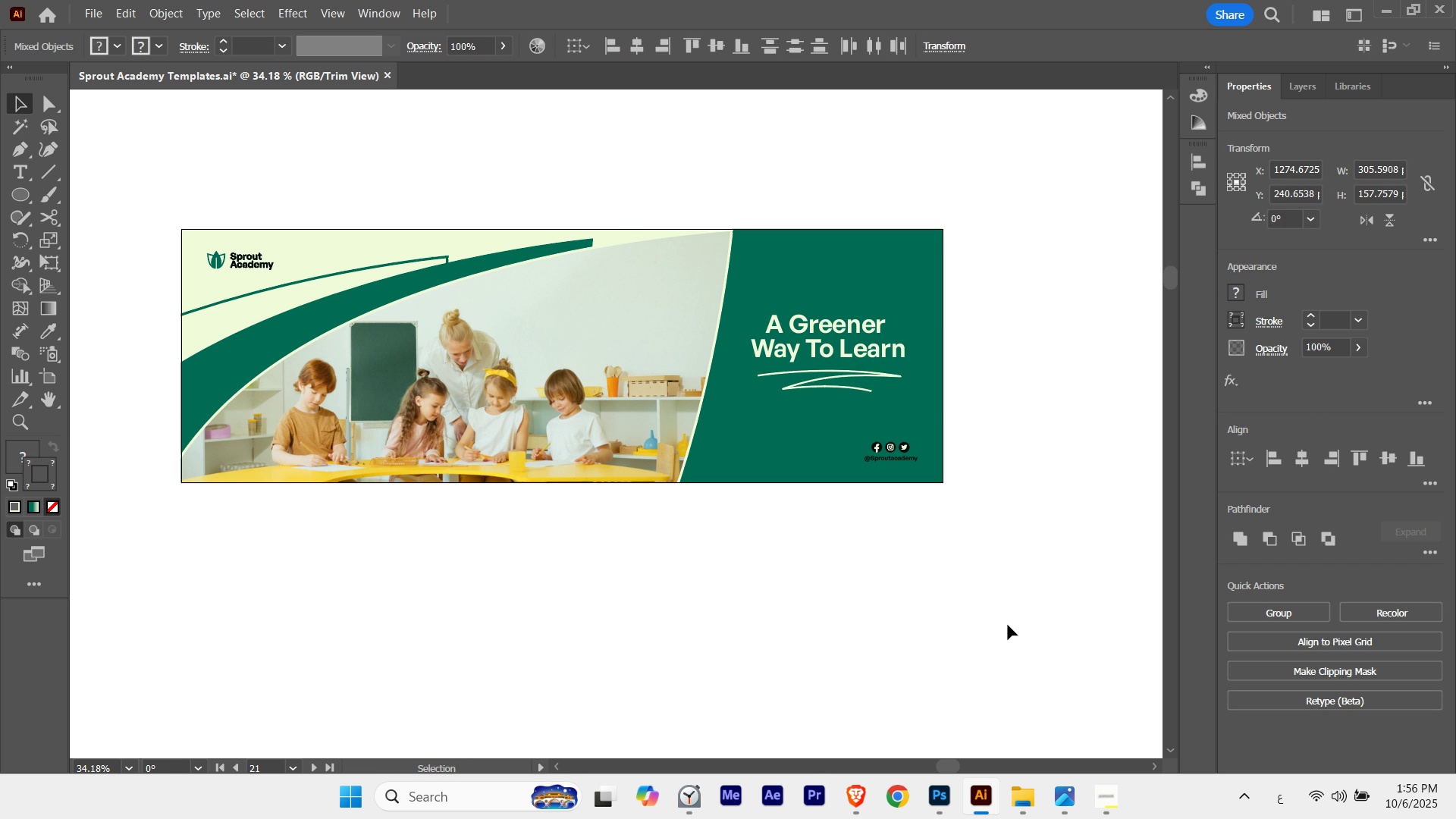 
key(ArrowDown)